 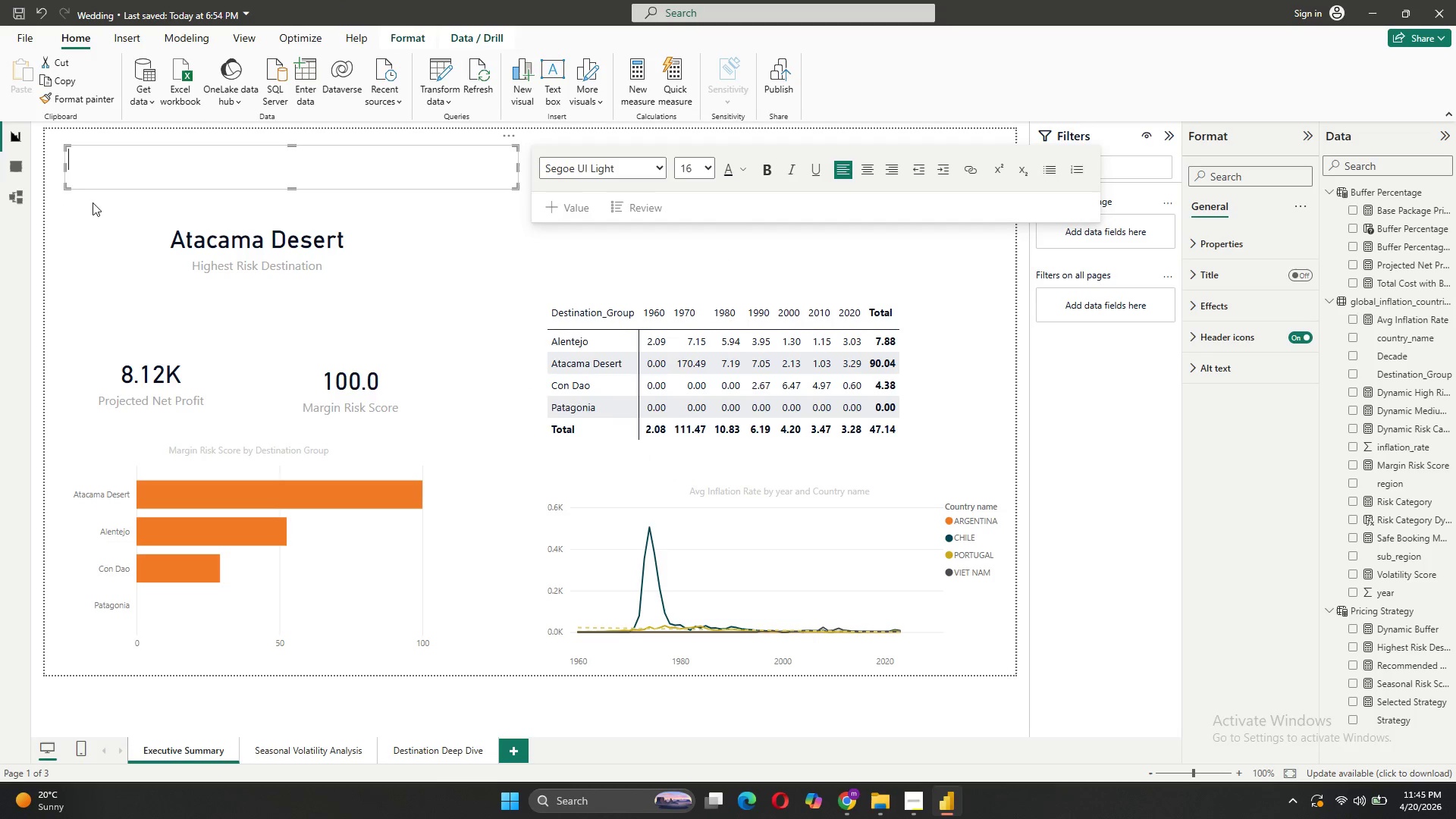 
key(Control+V)
 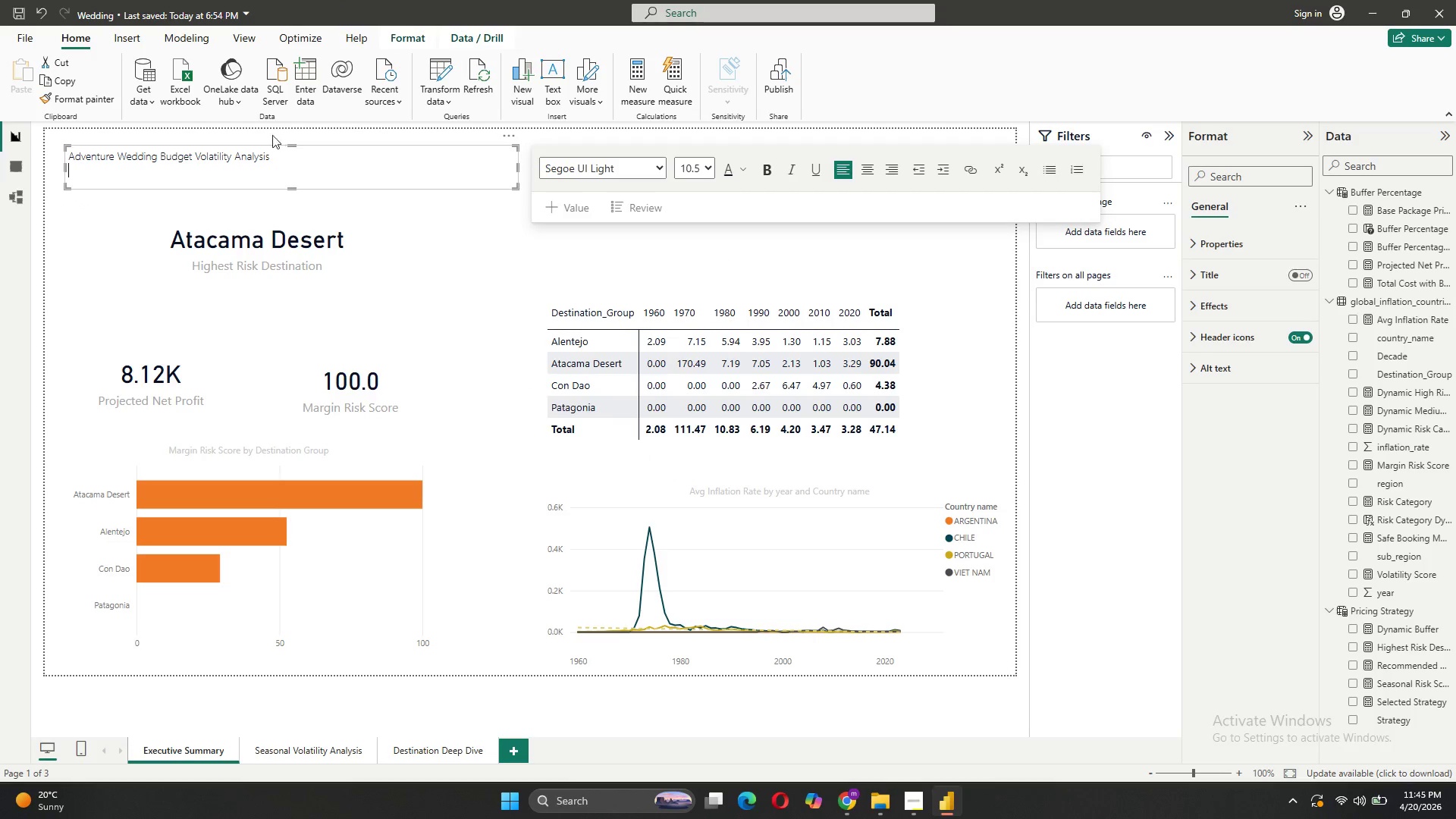 
left_click_drag(start_coordinate=[269, 158], to_coordinate=[67, 160])
 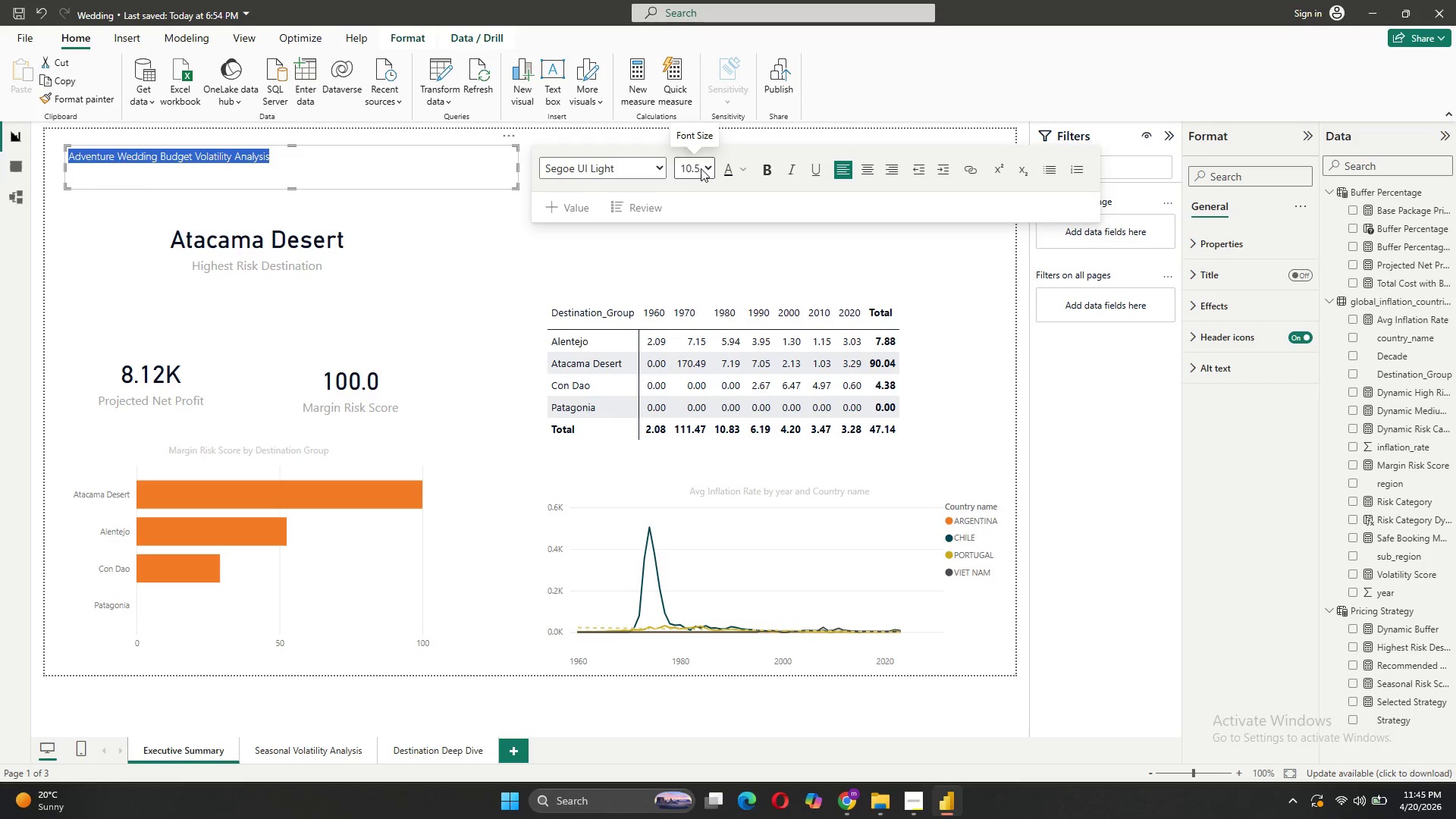 
left_click([709, 168])
 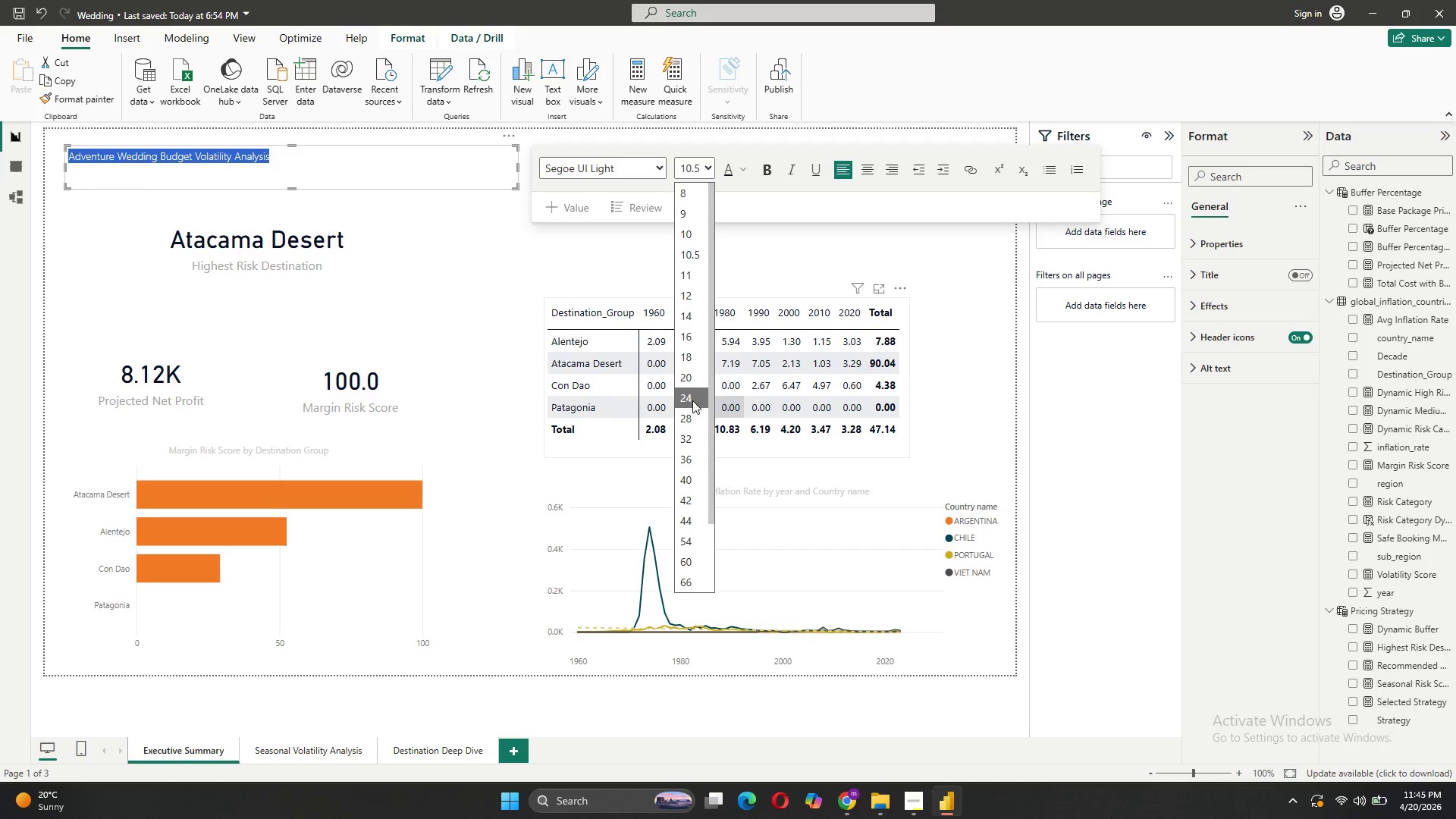 
left_click([692, 403])
 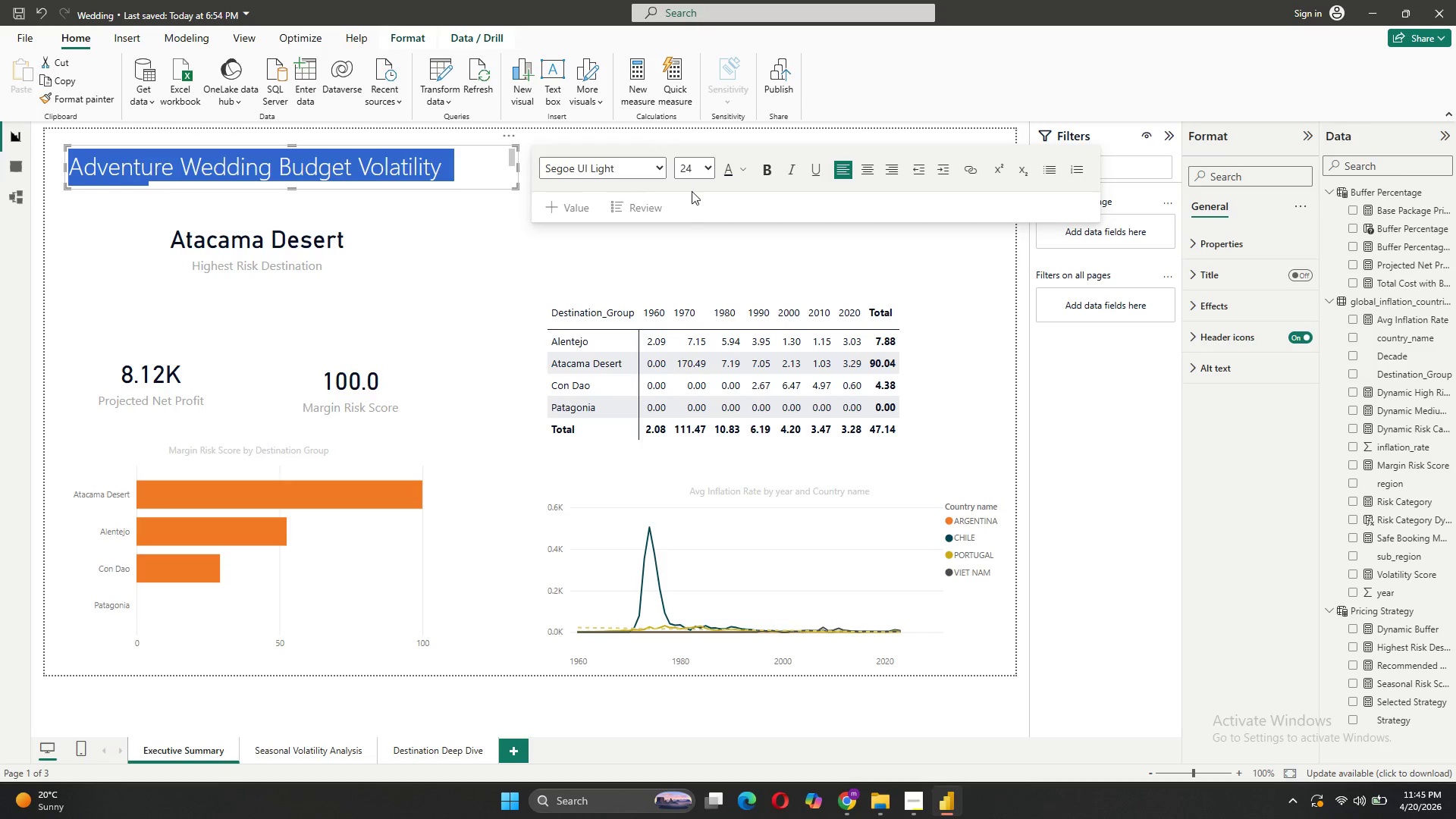 
left_click([770, 172])
 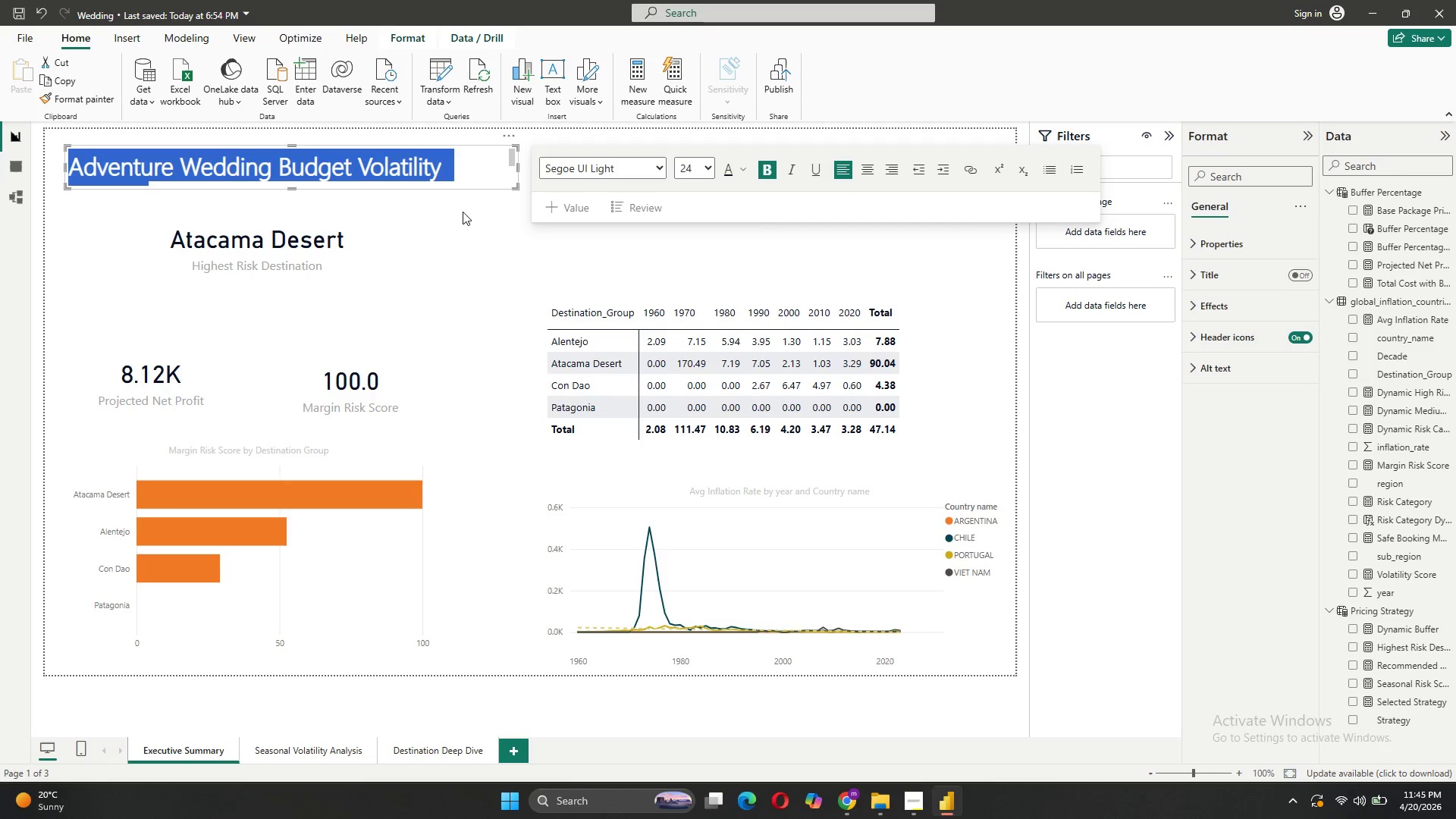 
left_click([491, 207])
 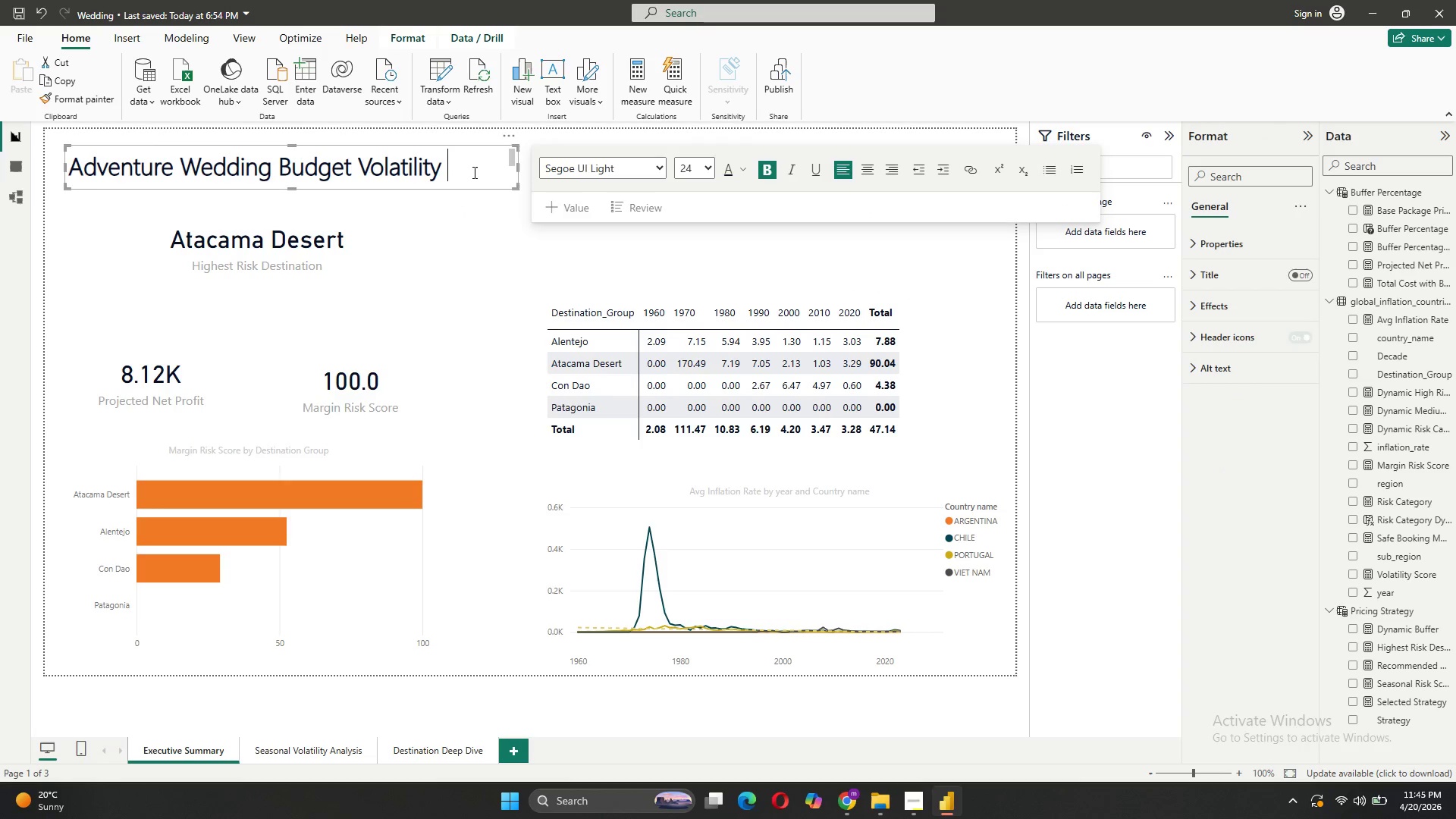 
type(Dashboard)
 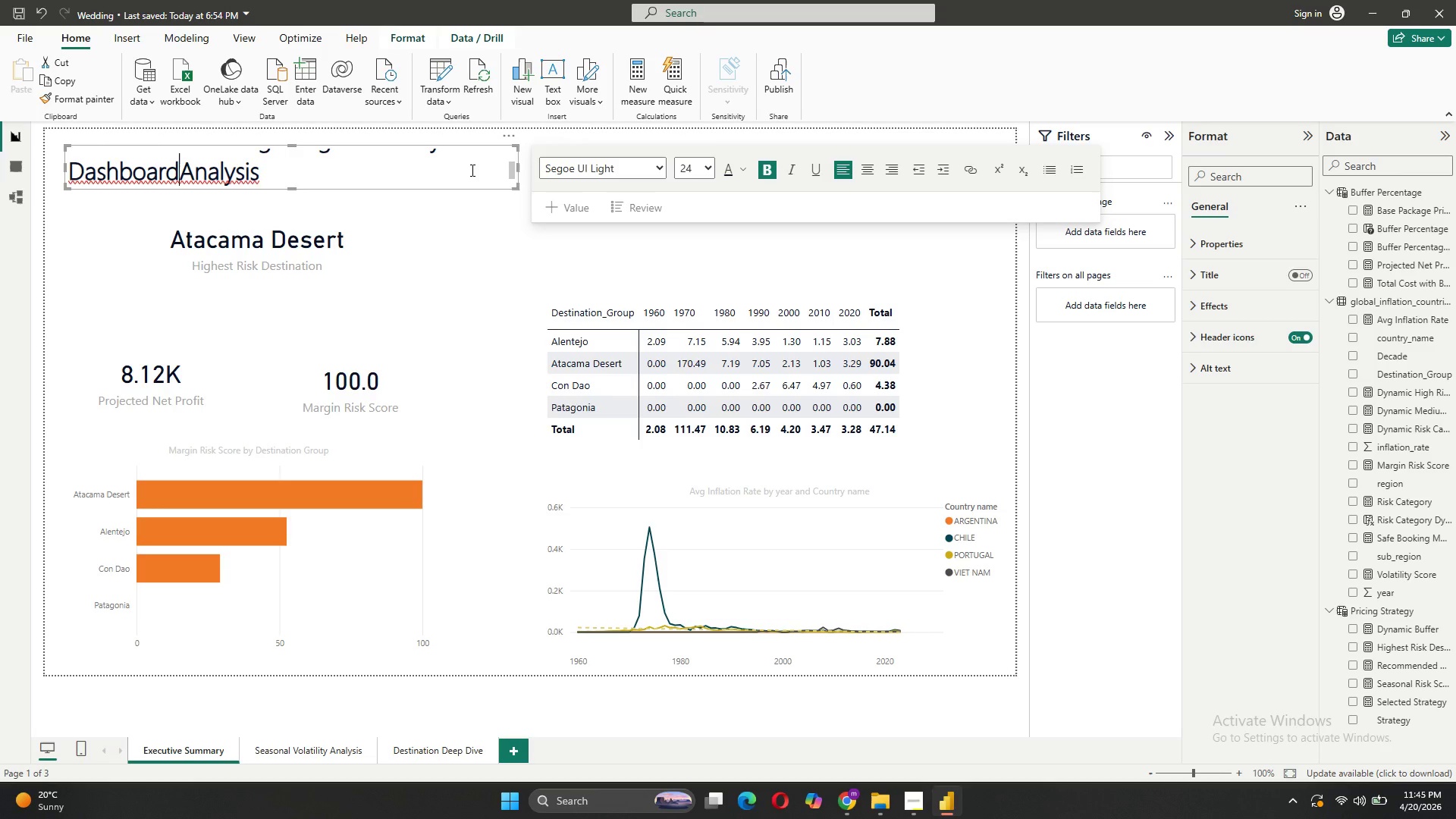 
key(Control+Z)
 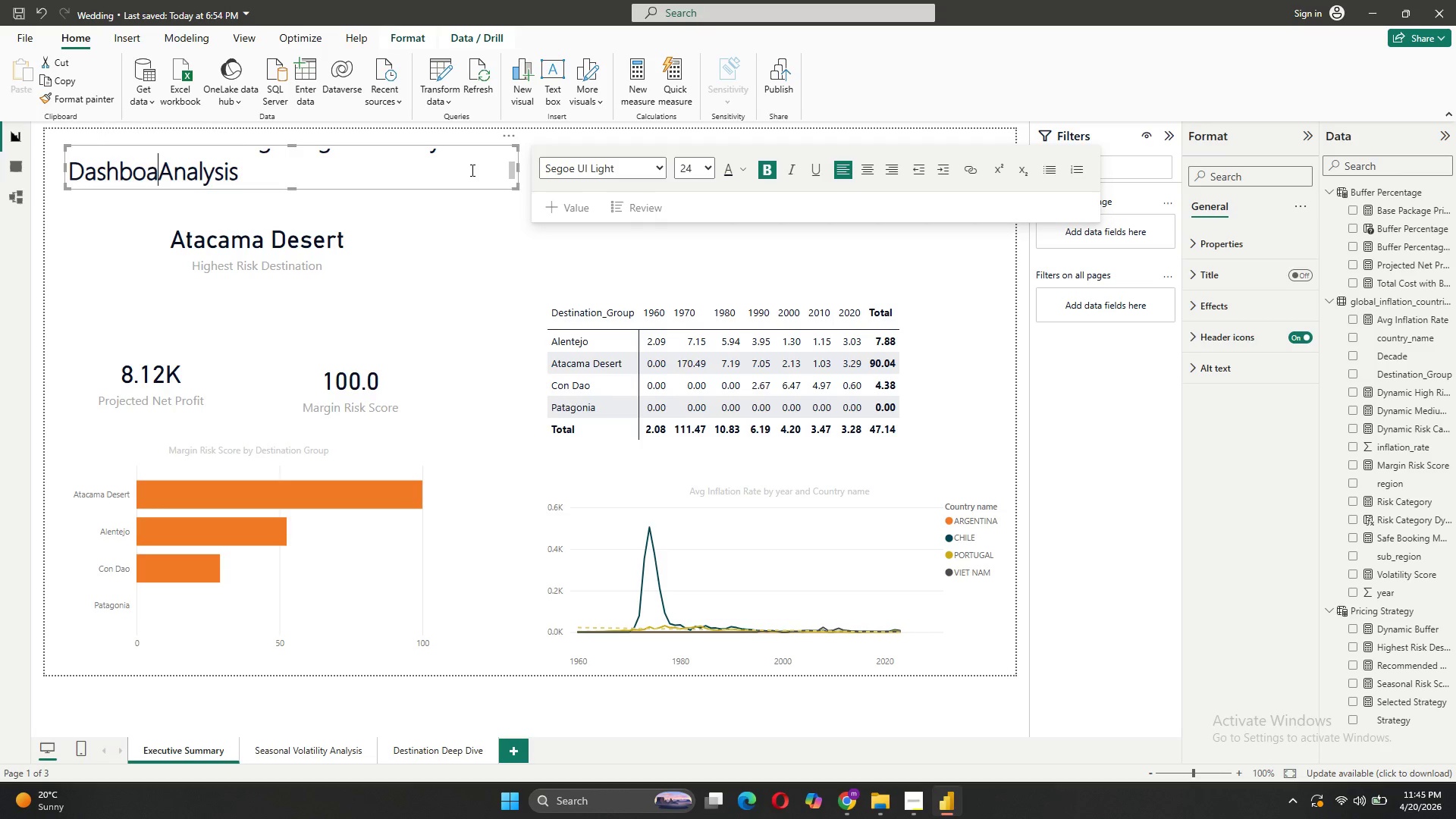 
key(Control+Z)
 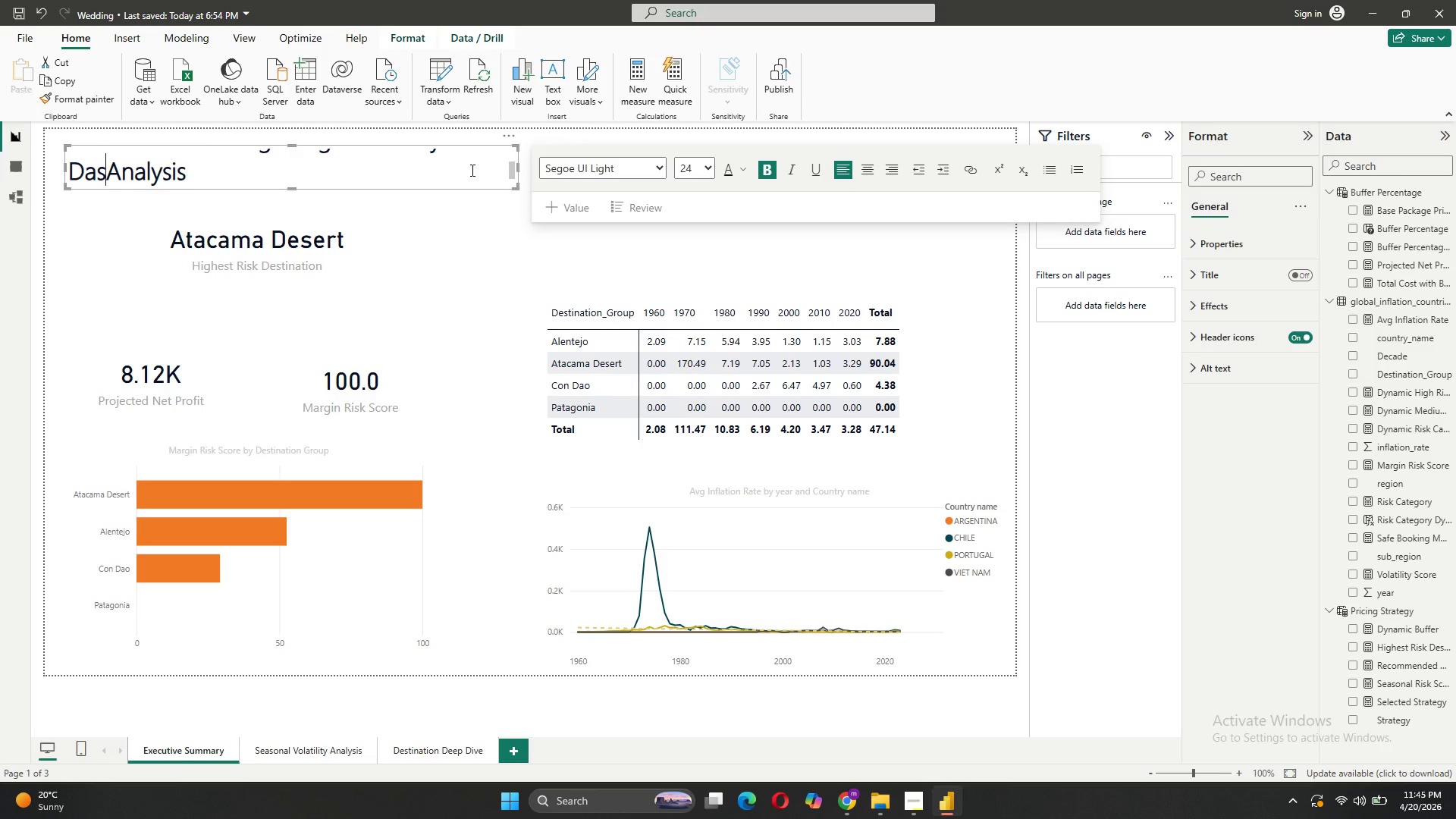 
key(Control+Z)
 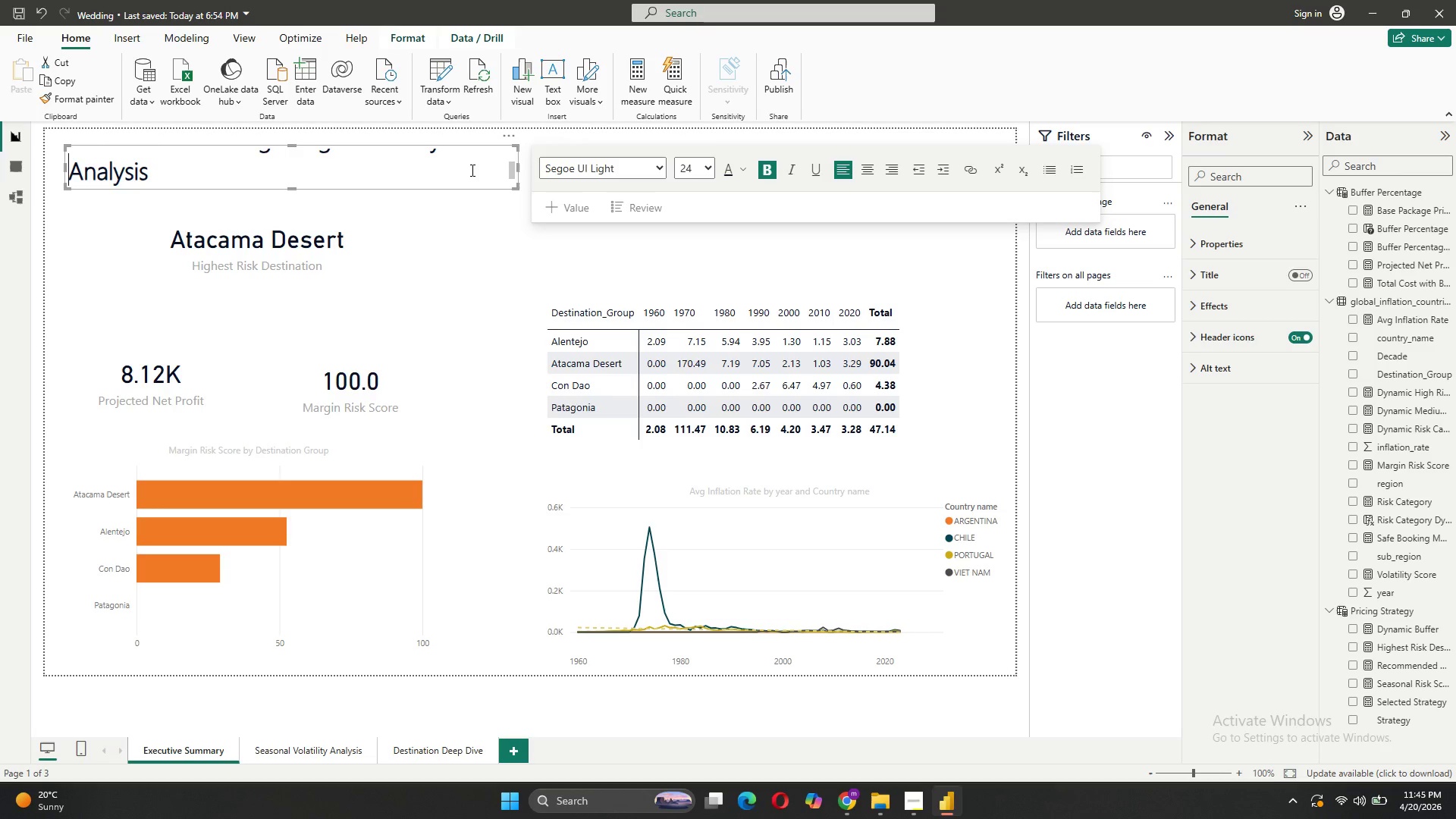 
key(Control+Z)
 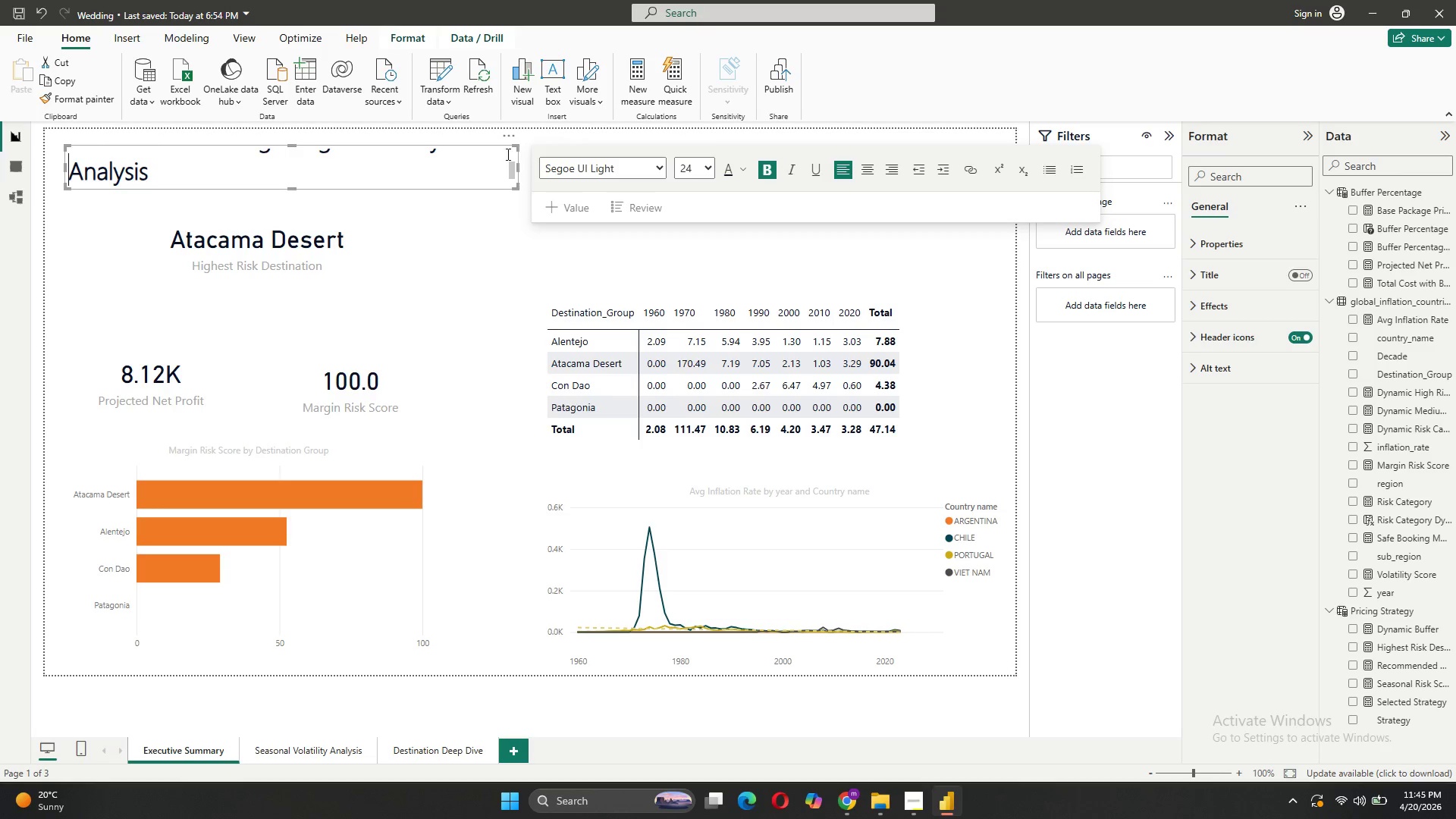 
scroll: coordinate [507, 154], scroll_direction: up, amount: 2.0
 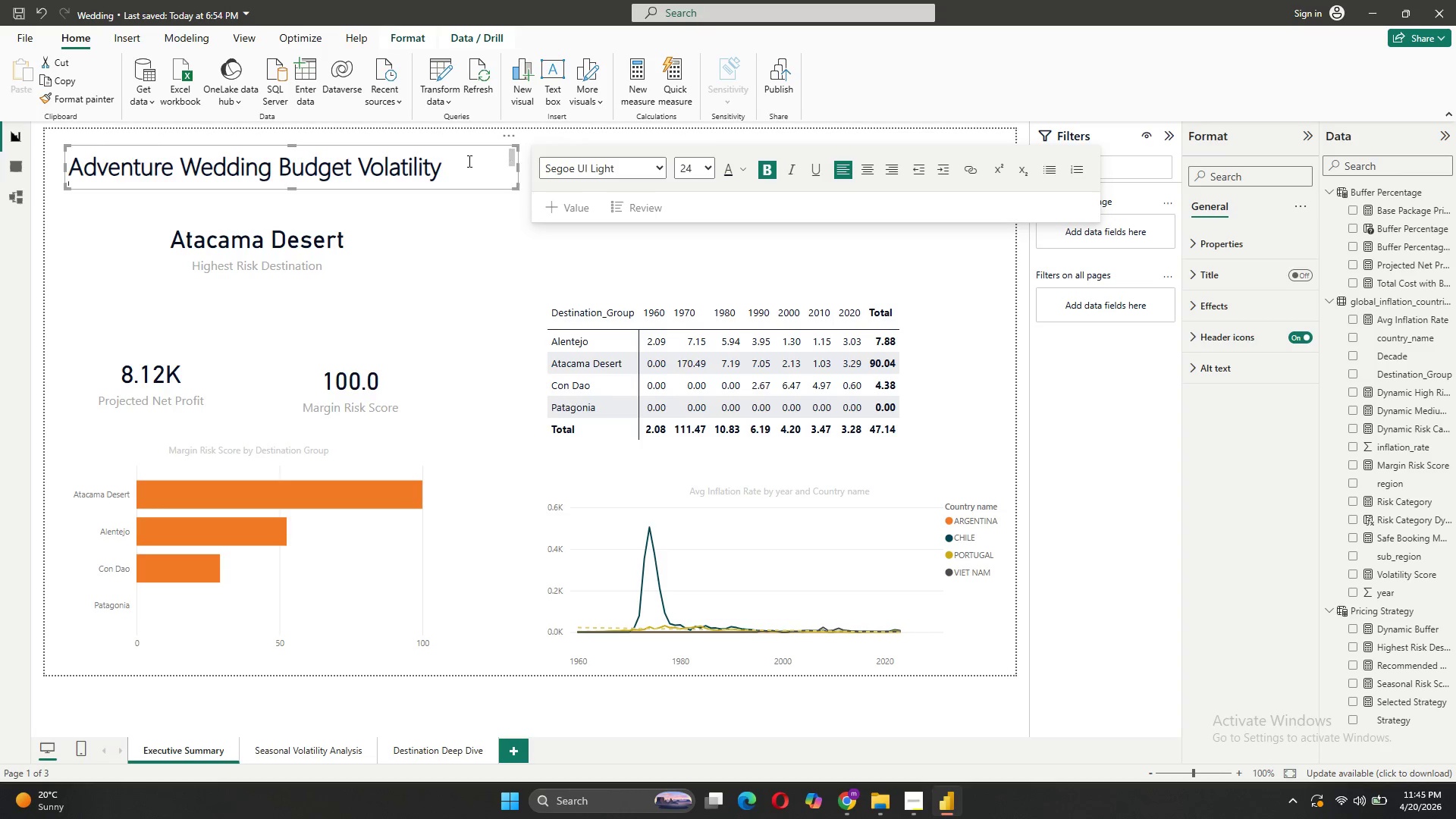 
scroll: coordinate [466, 163], scroll_direction: down, amount: 2.0
 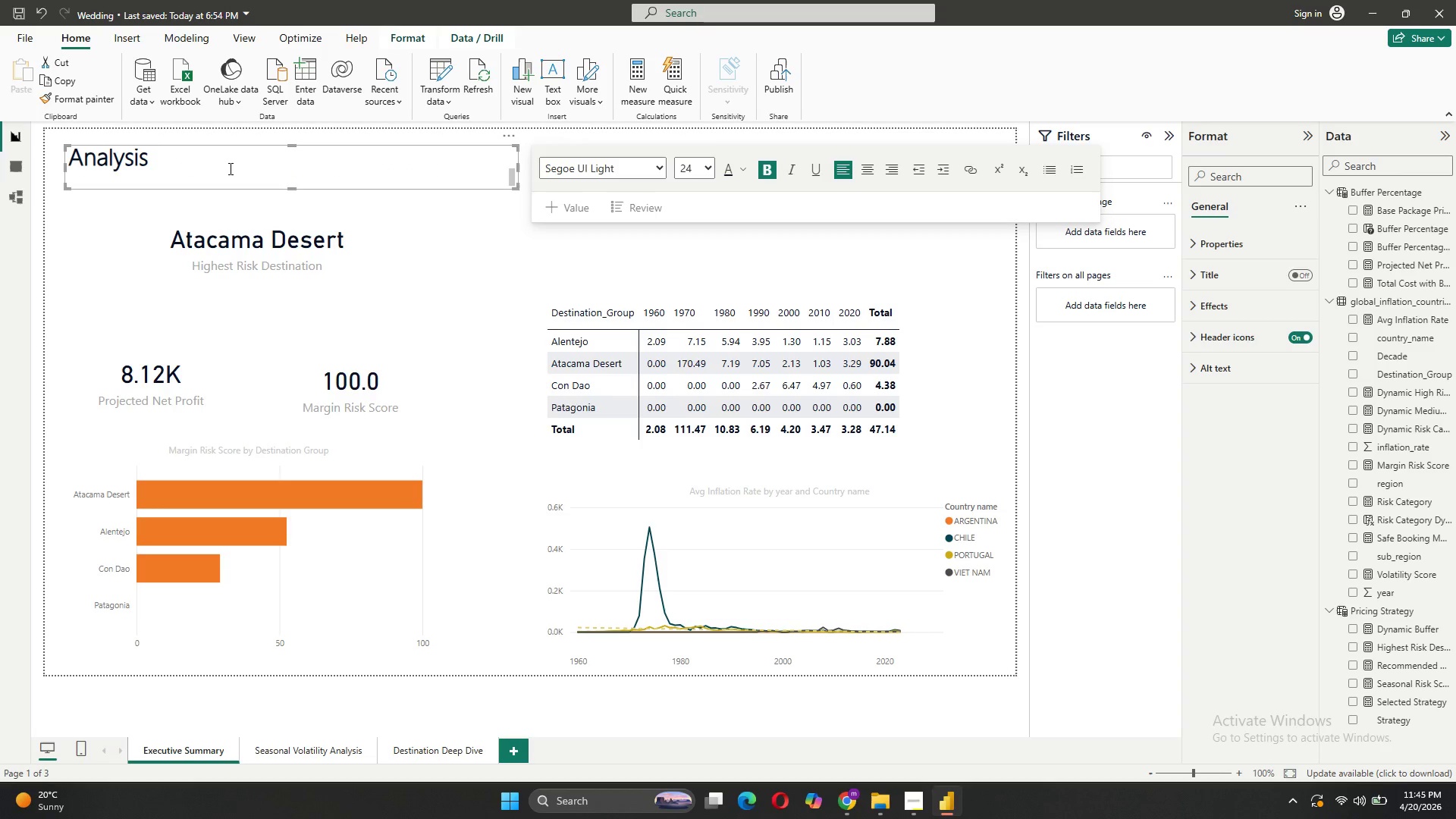 
type( Dashboard)
 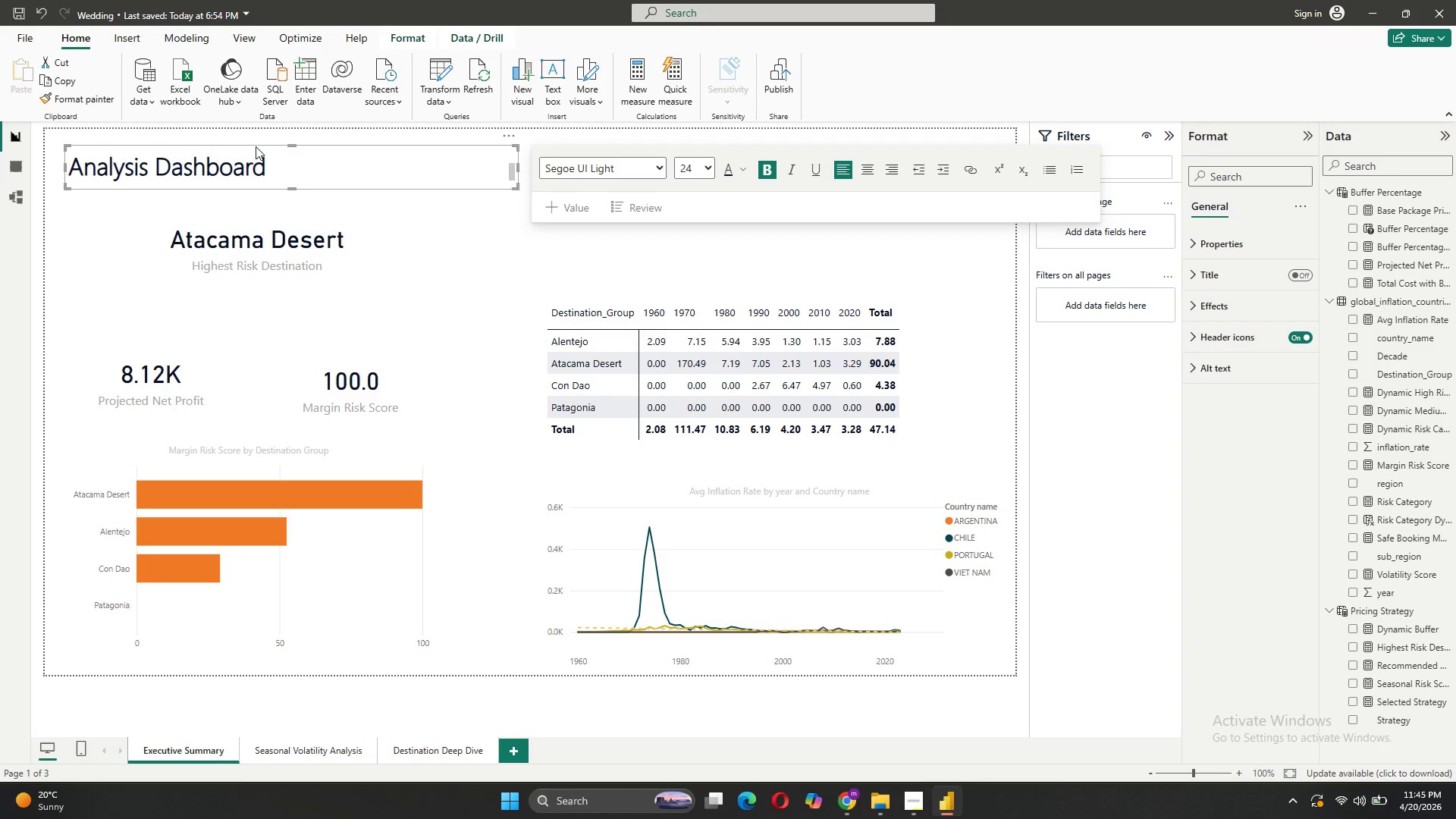 
scroll: coordinate [329, 178], scroll_direction: up, amount: 4.0
 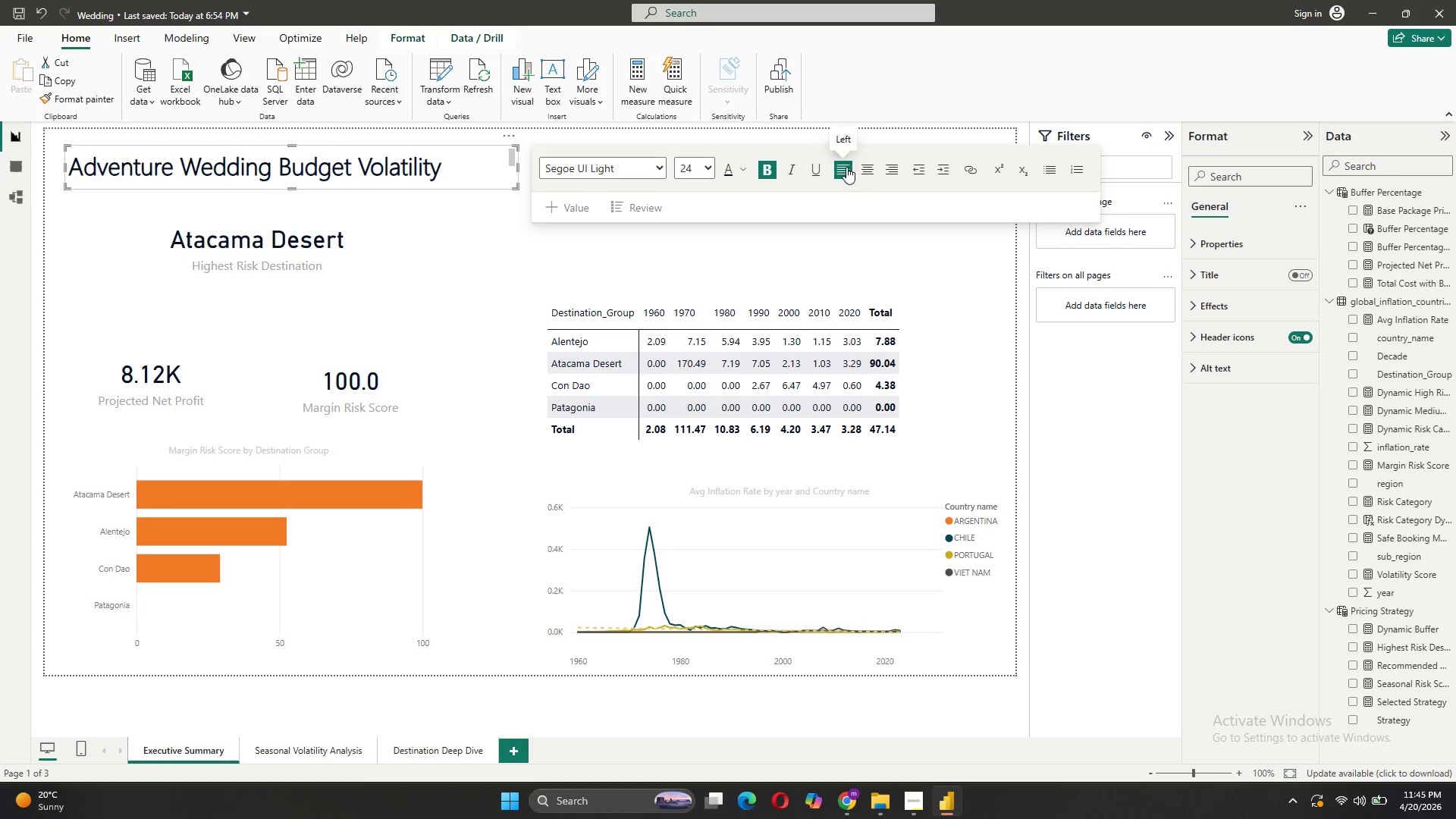 
left_click([865, 167])
 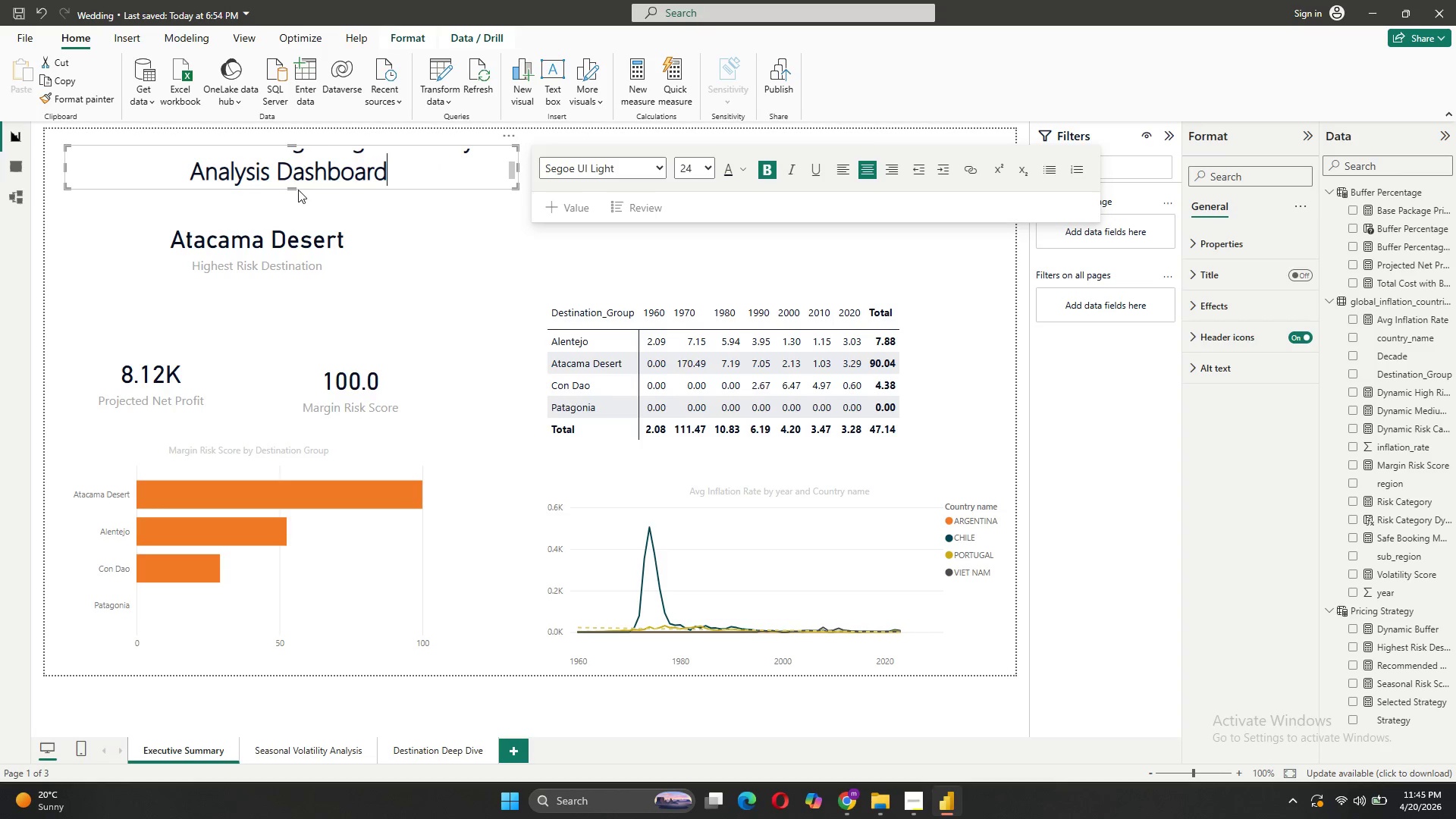 
left_click_drag(start_coordinate=[291, 190], to_coordinate=[293, 227])
 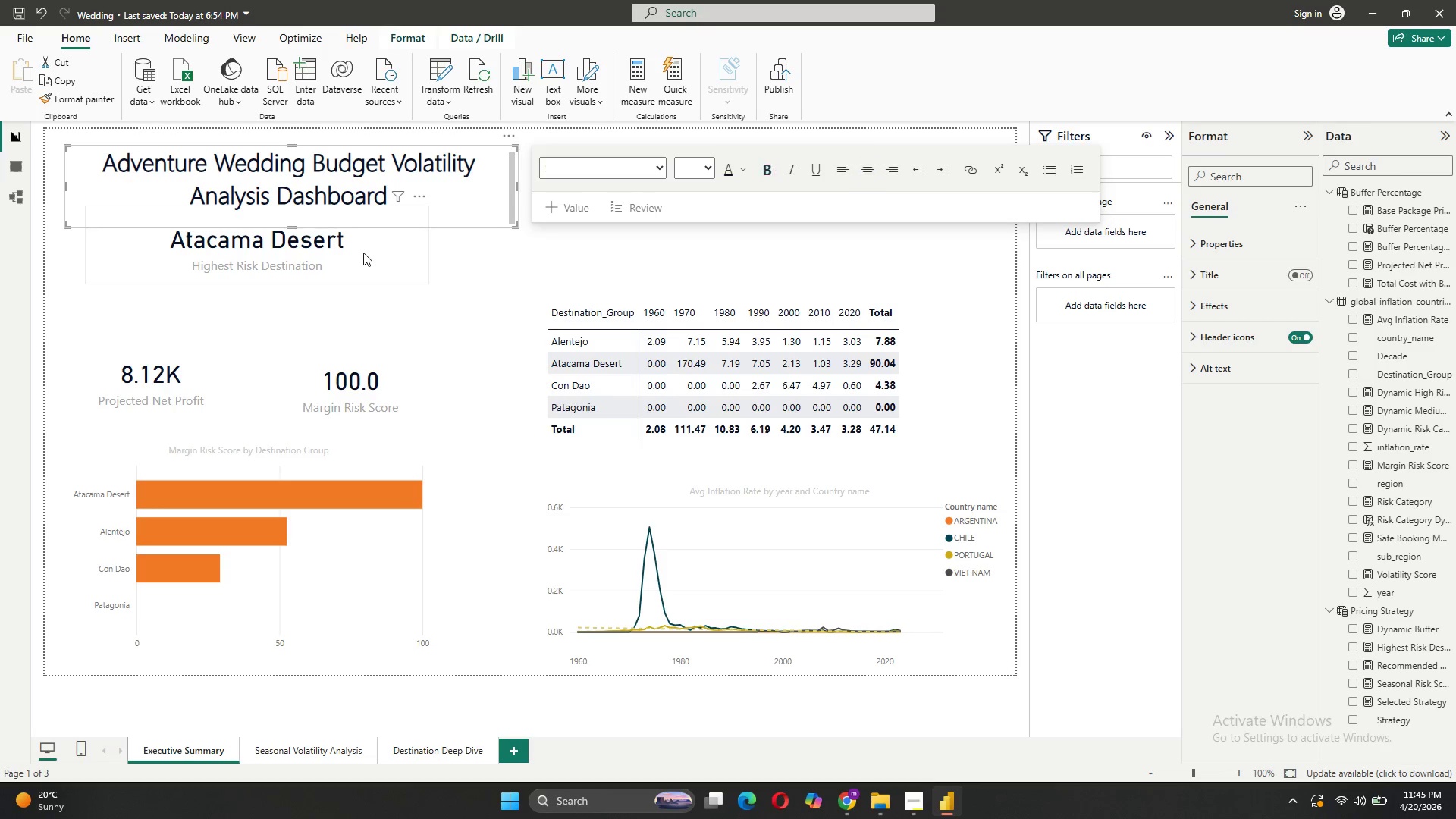 
left_click_drag(start_coordinate=[362, 253], to_coordinate=[365, 293])
 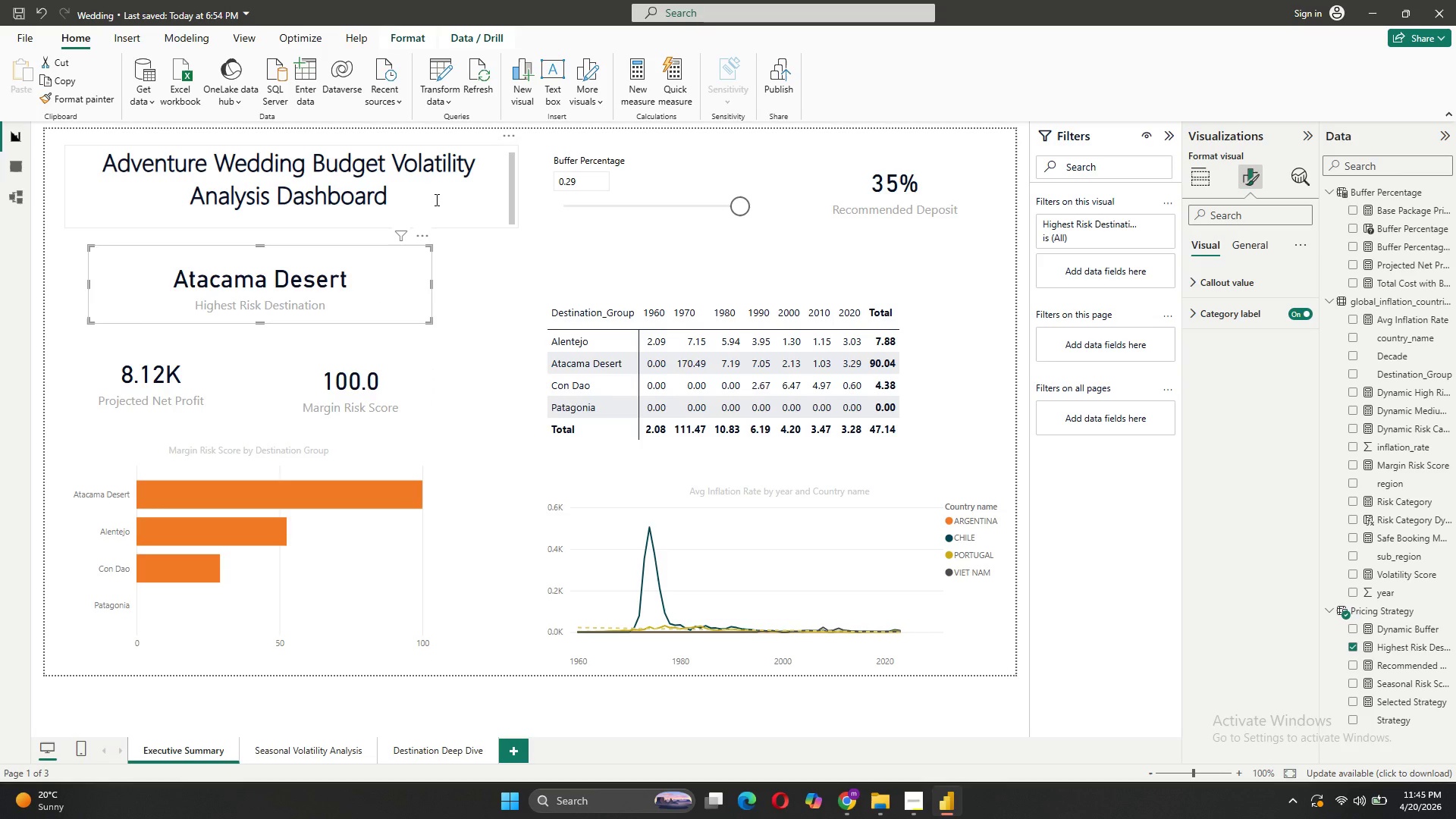 
left_click([435, 199])
 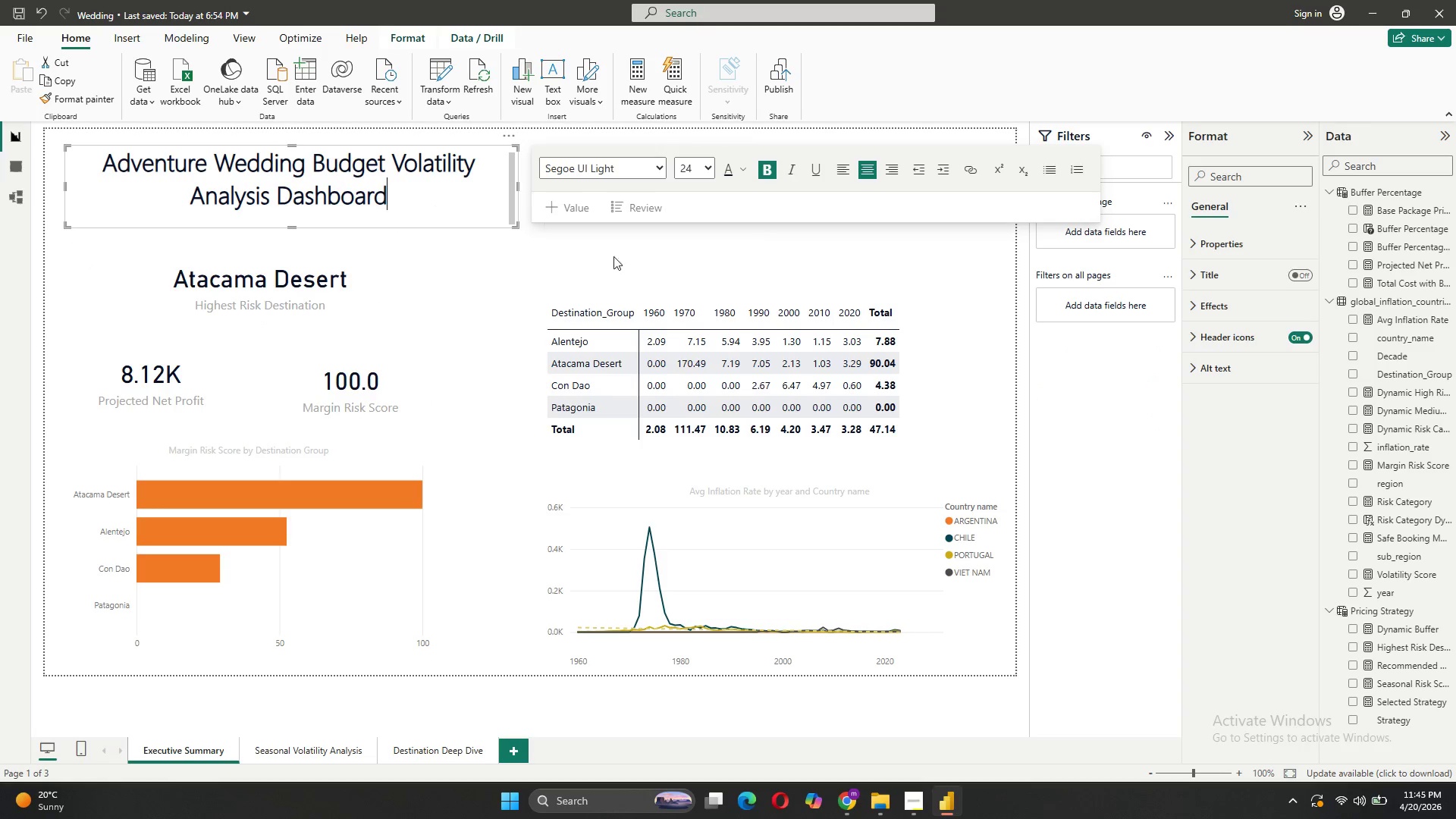 
left_click([633, 257])
 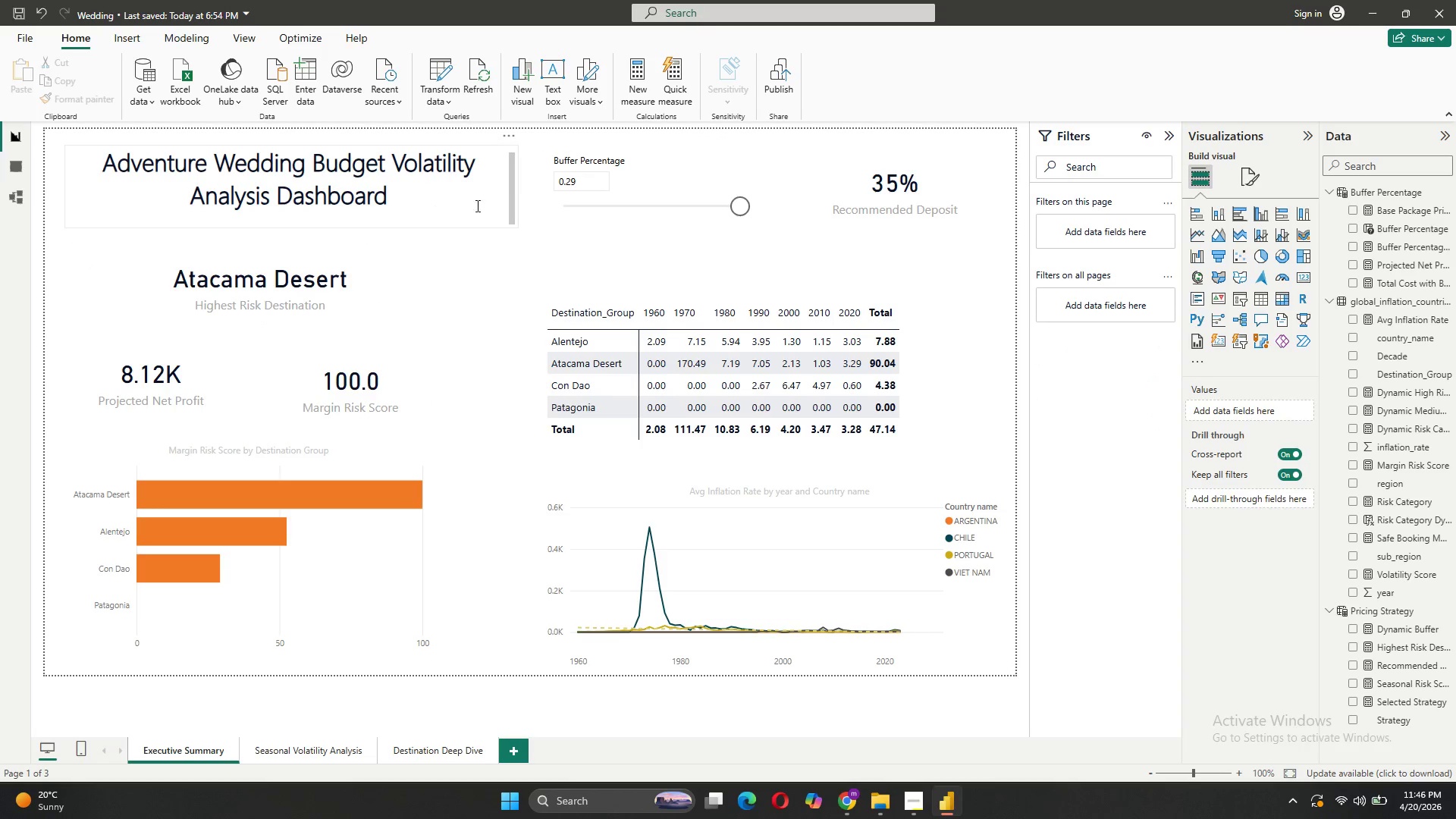 
left_click([290, 224])
 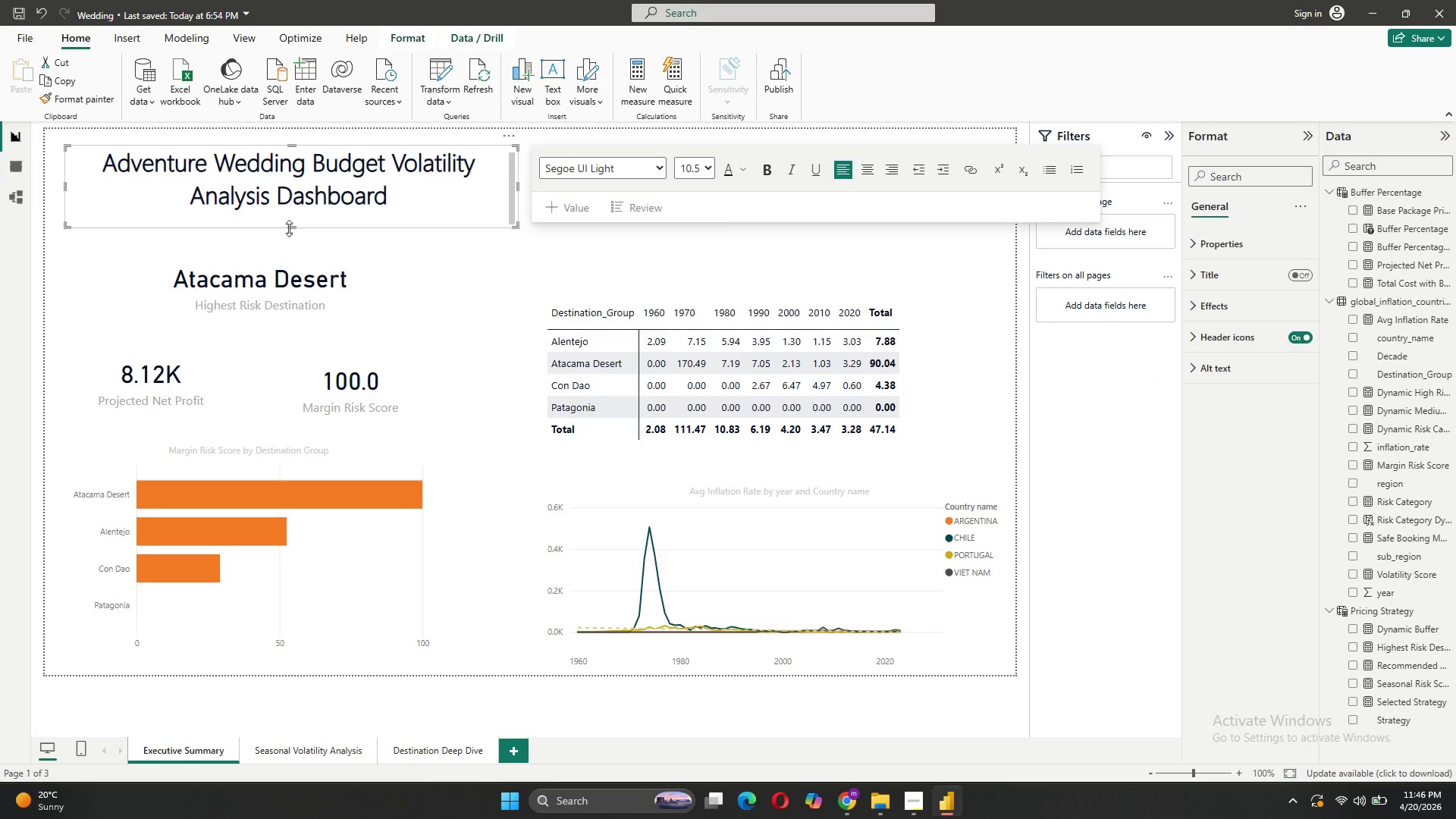 
left_click_drag(start_coordinate=[289, 228], to_coordinate=[290, 242])
 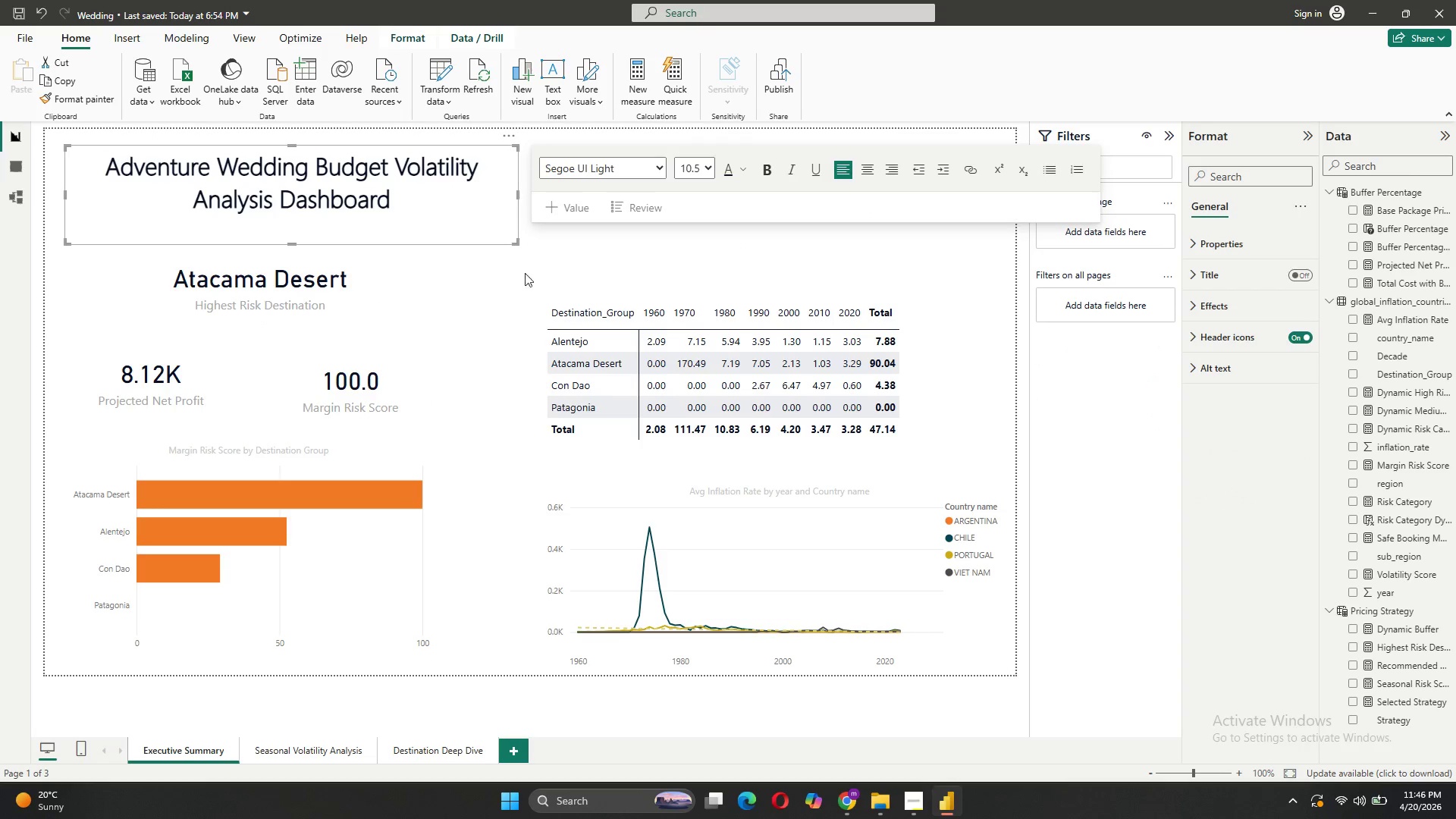 
left_click([515, 294])
 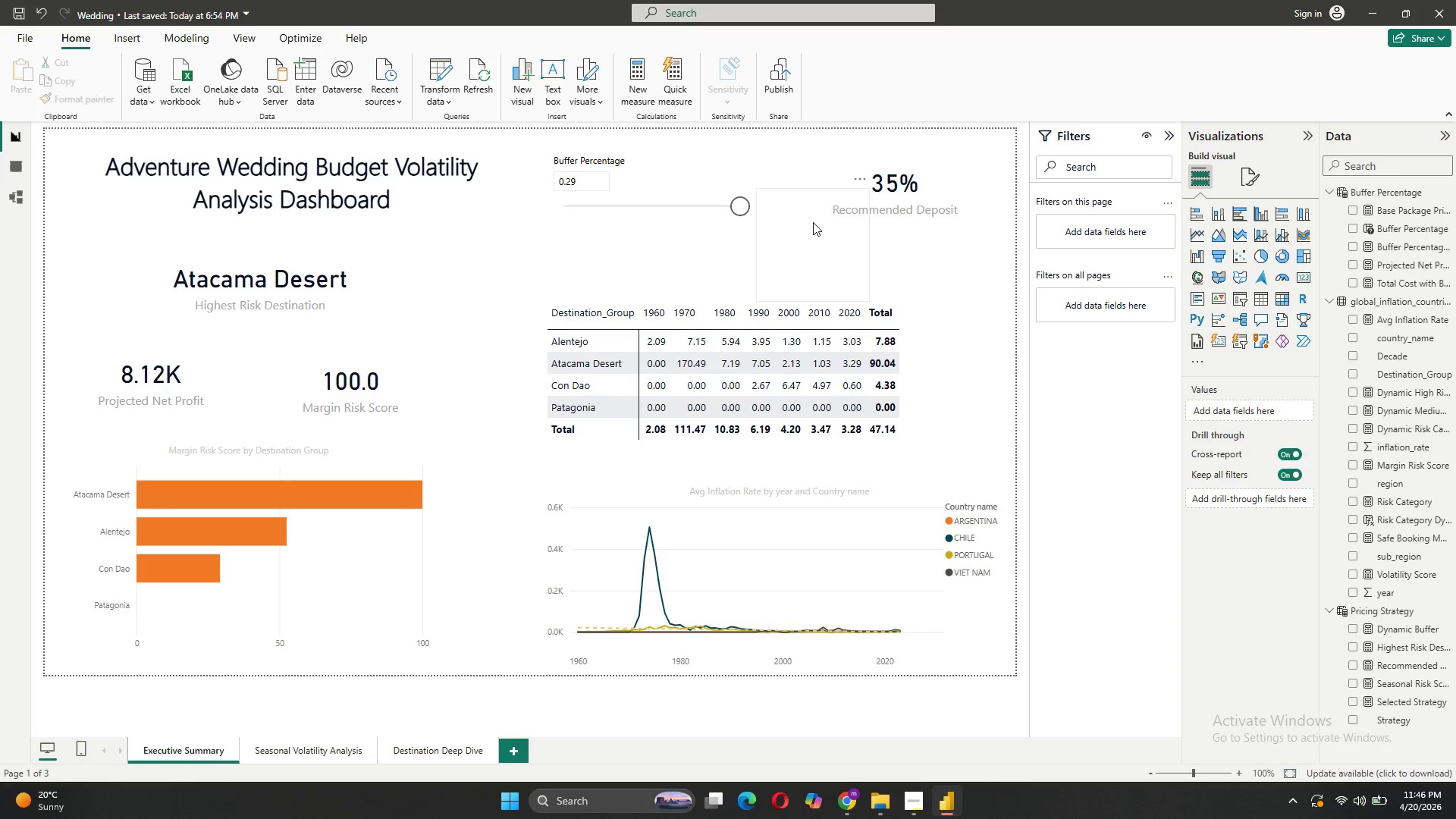 
wait(9.5)
 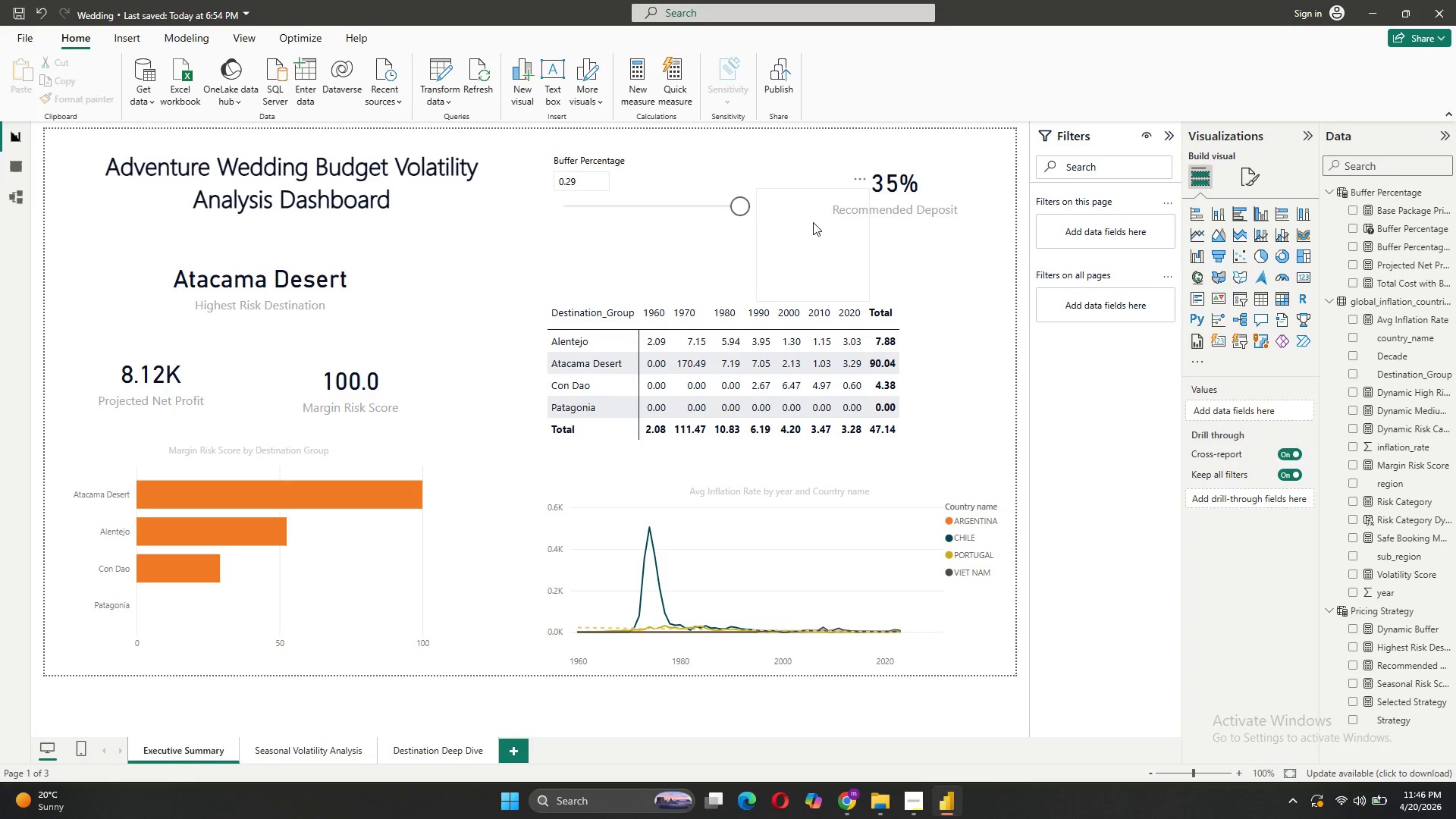 
left_click([913, 789])